 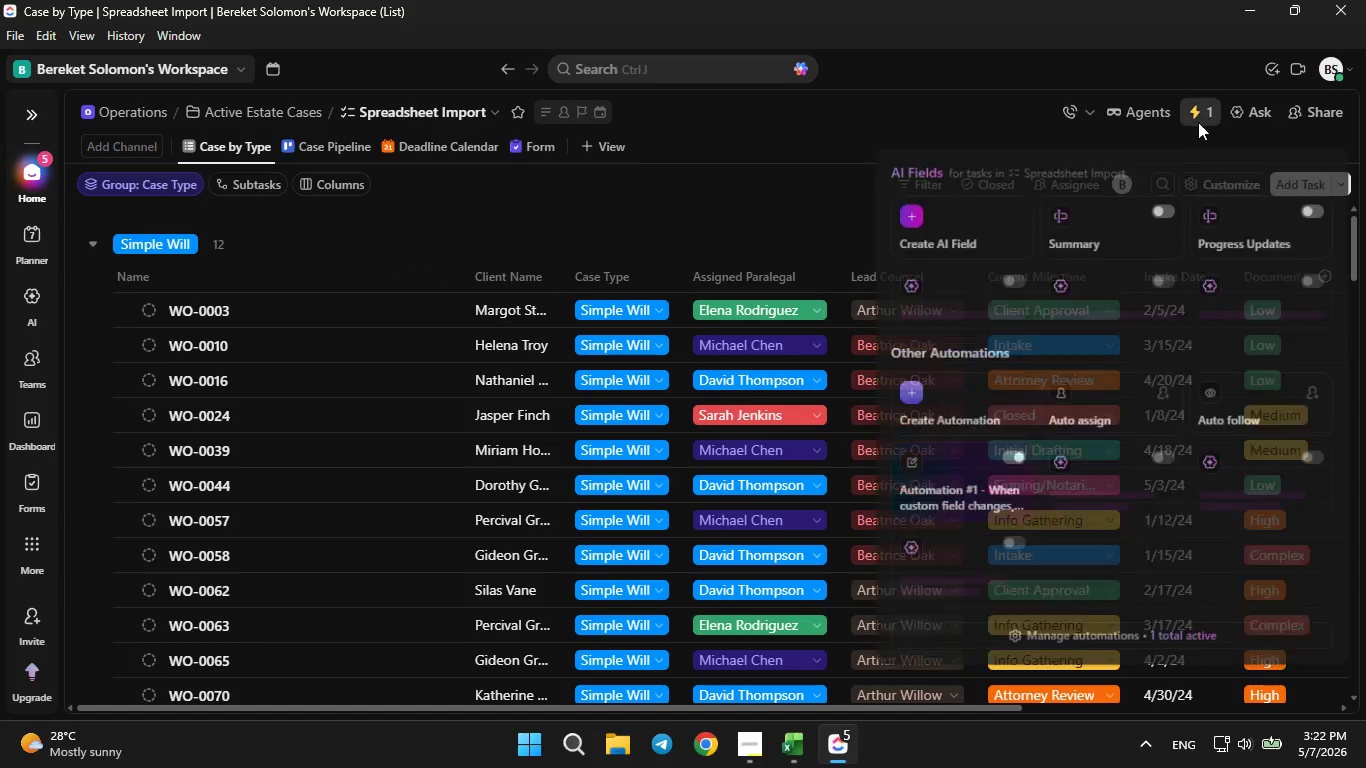 
left_click([950, 506])
 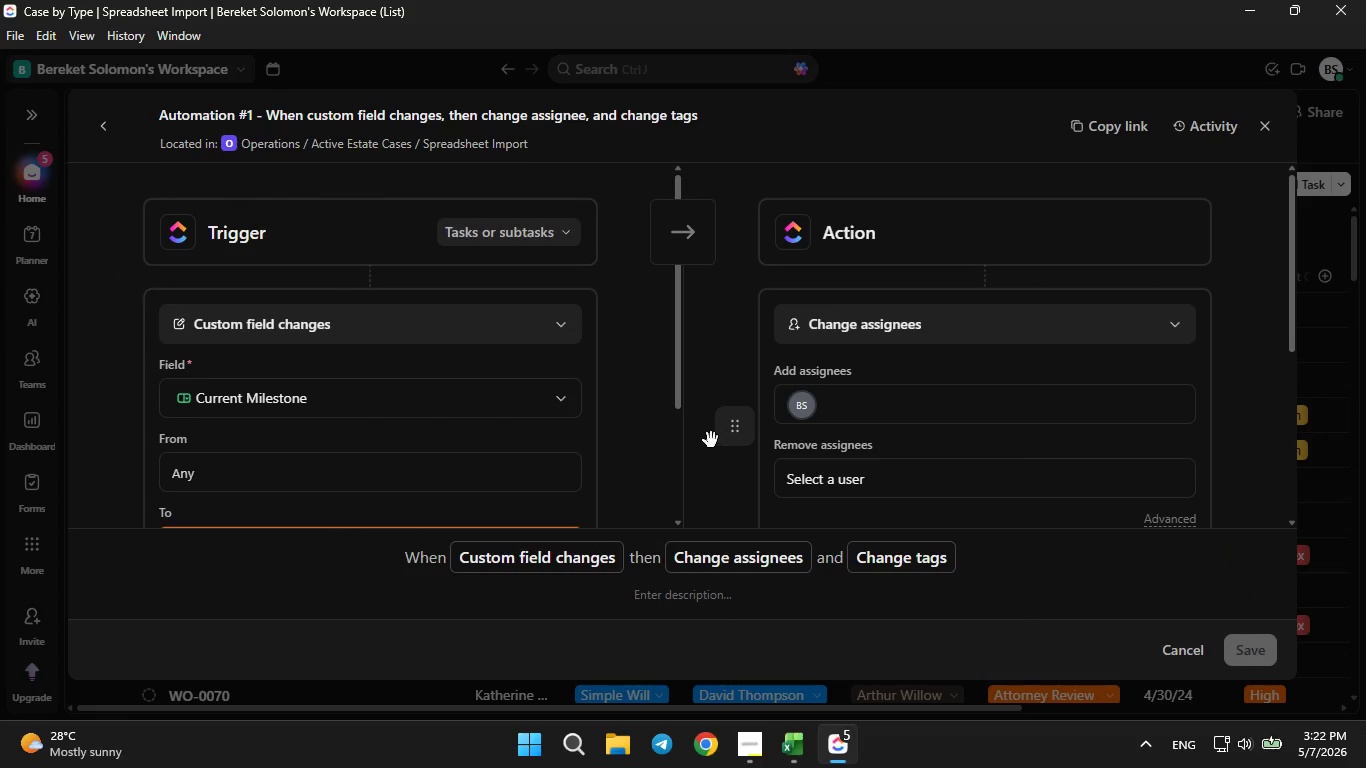 
left_click_drag(start_coordinate=[678, 371], to_coordinate=[665, 406])
 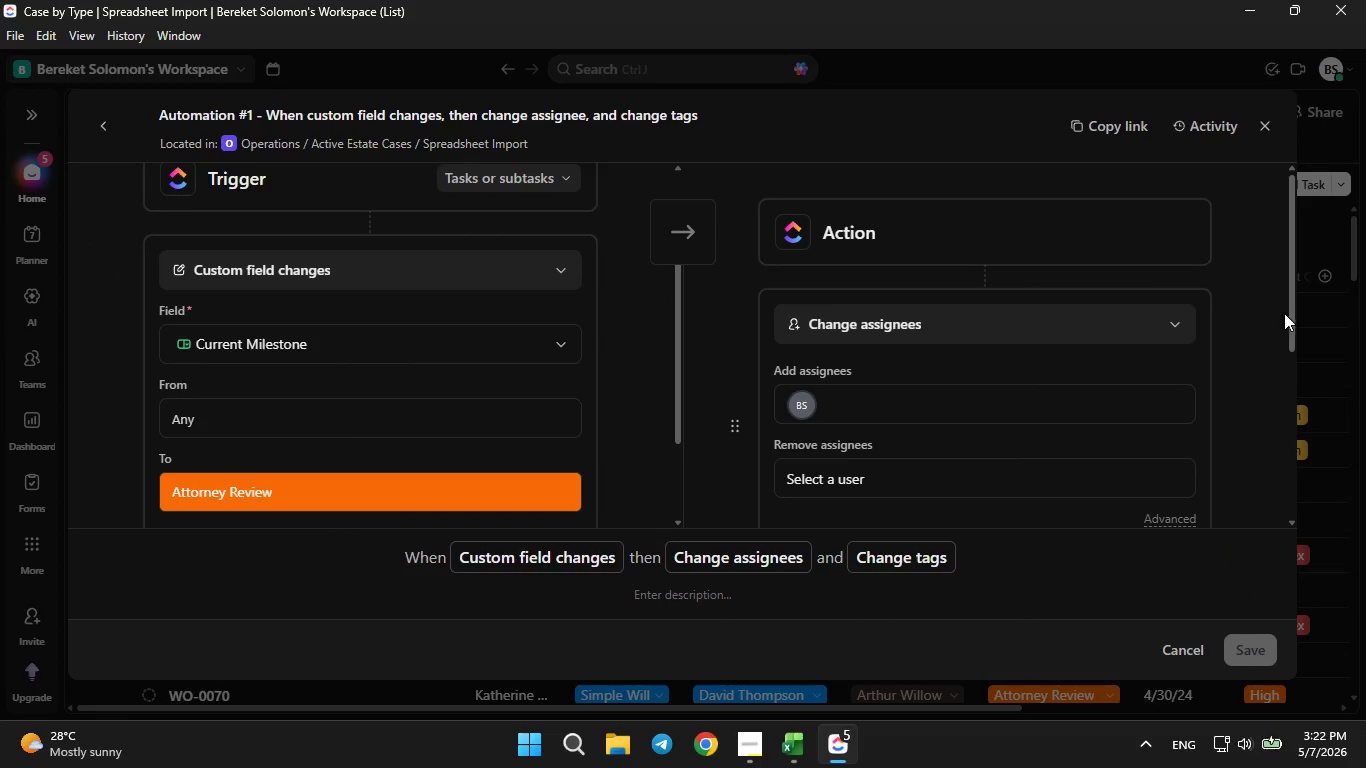 
left_click_drag(start_coordinate=[1292, 306], to_coordinate=[1298, 327])
 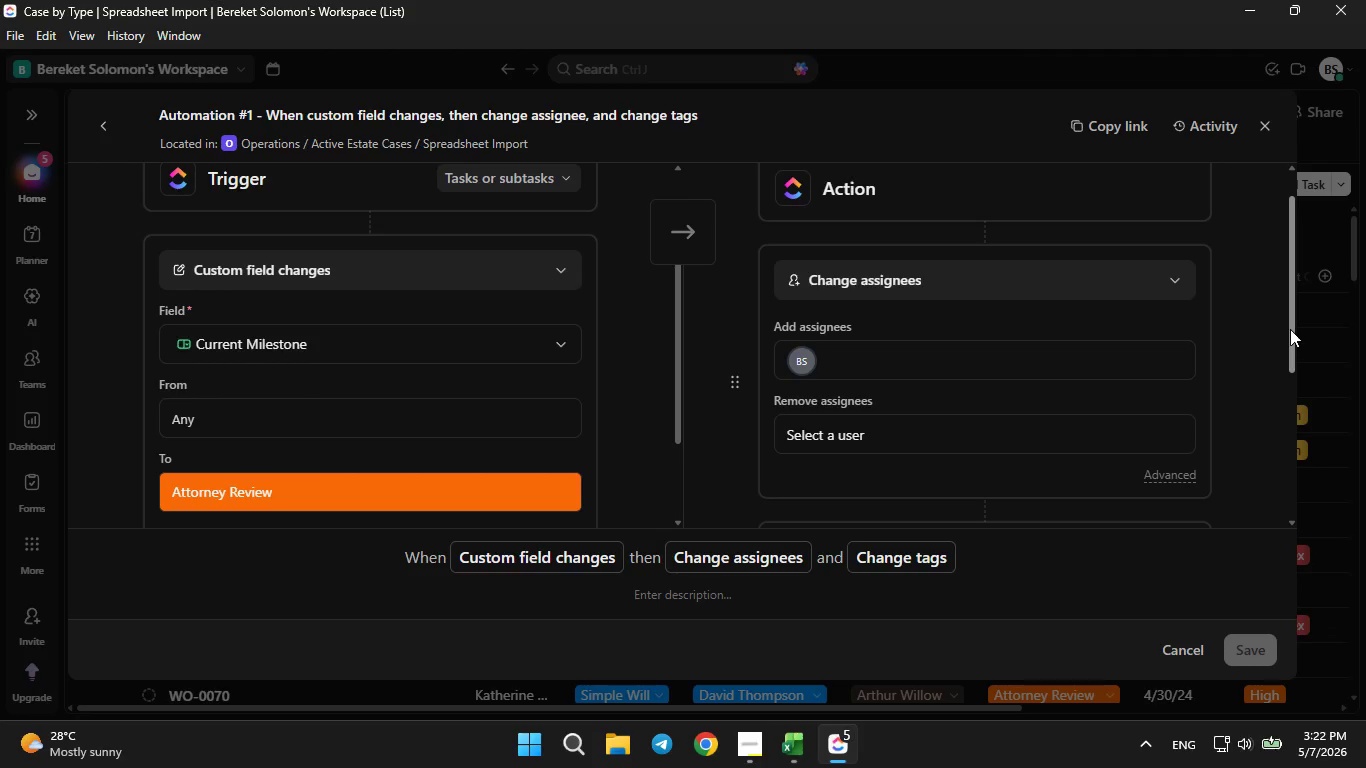 
key(PrintScreen)
 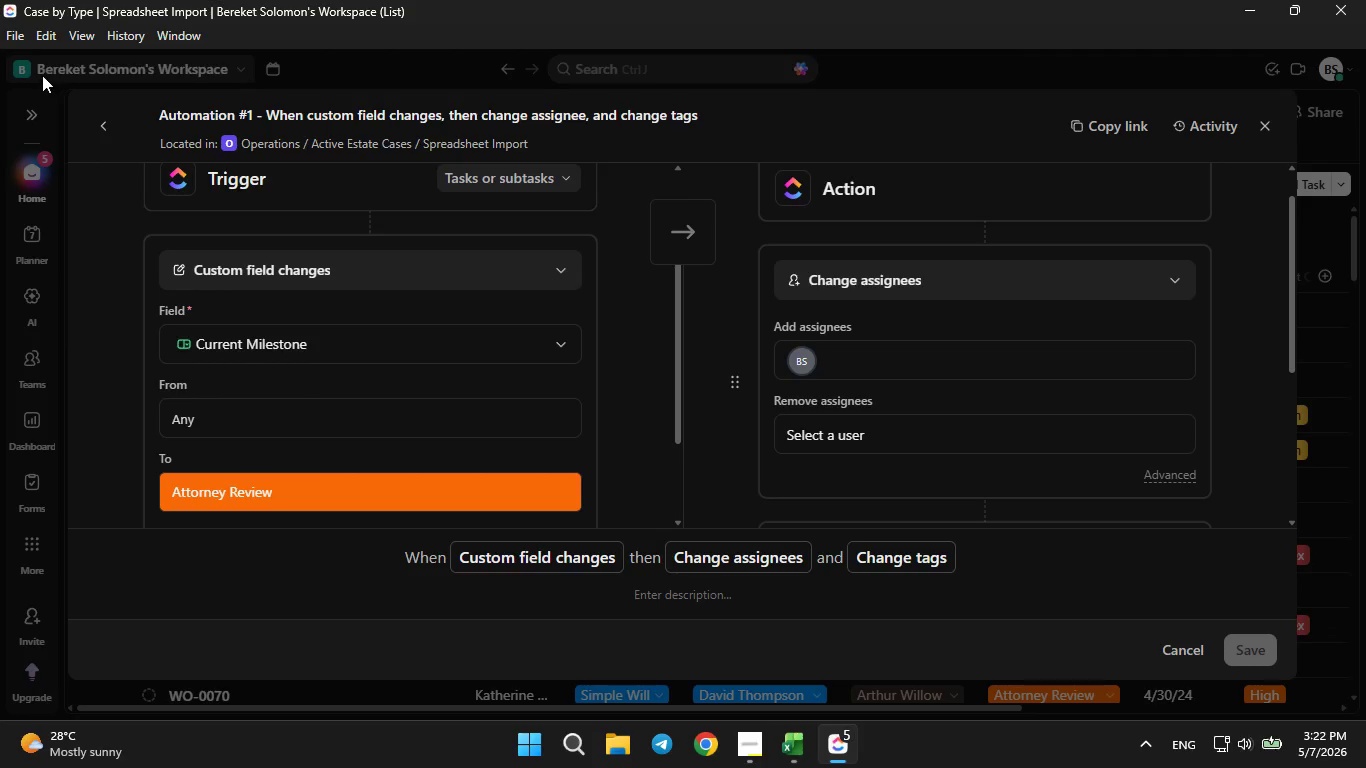 
left_click_drag(start_coordinate=[41, 73], to_coordinate=[216, 149])
 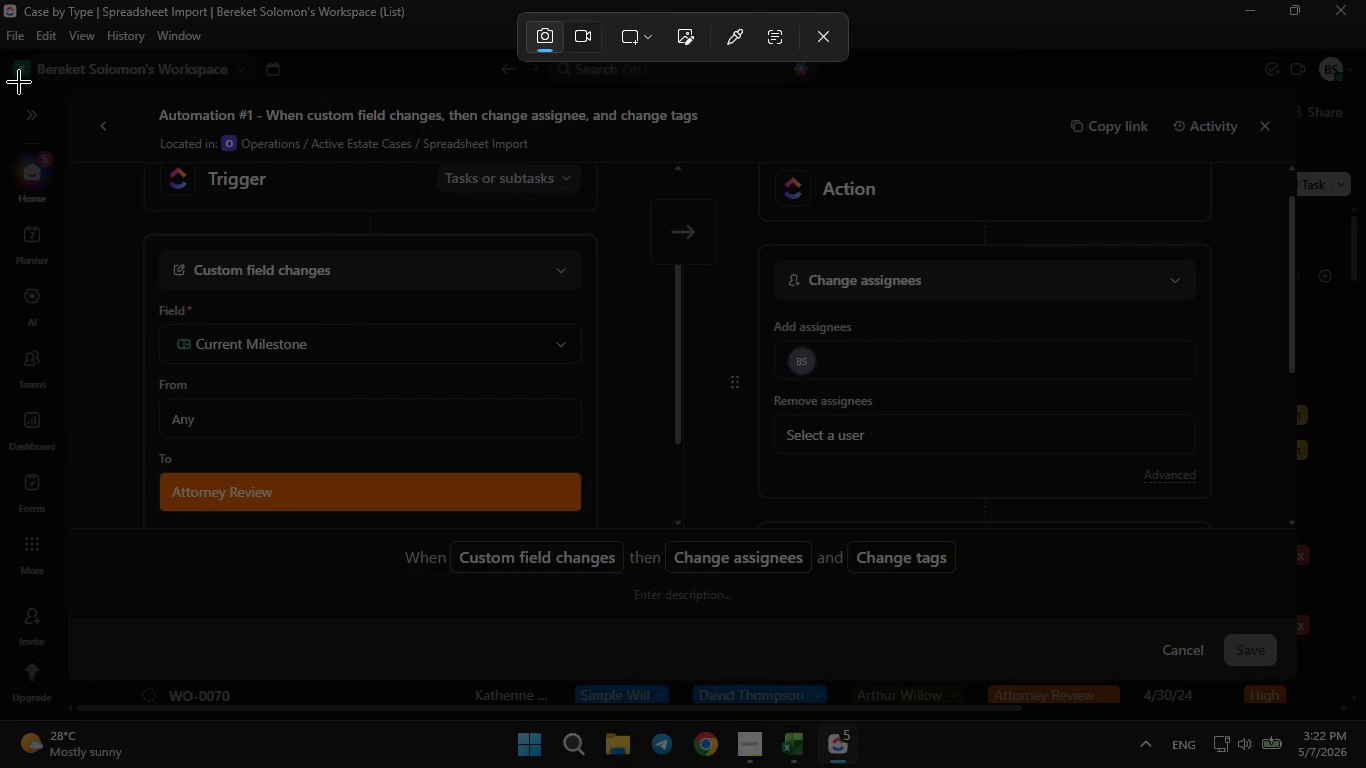 
left_click_drag(start_coordinate=[16, 78], to_coordinate=[1358, 698])
 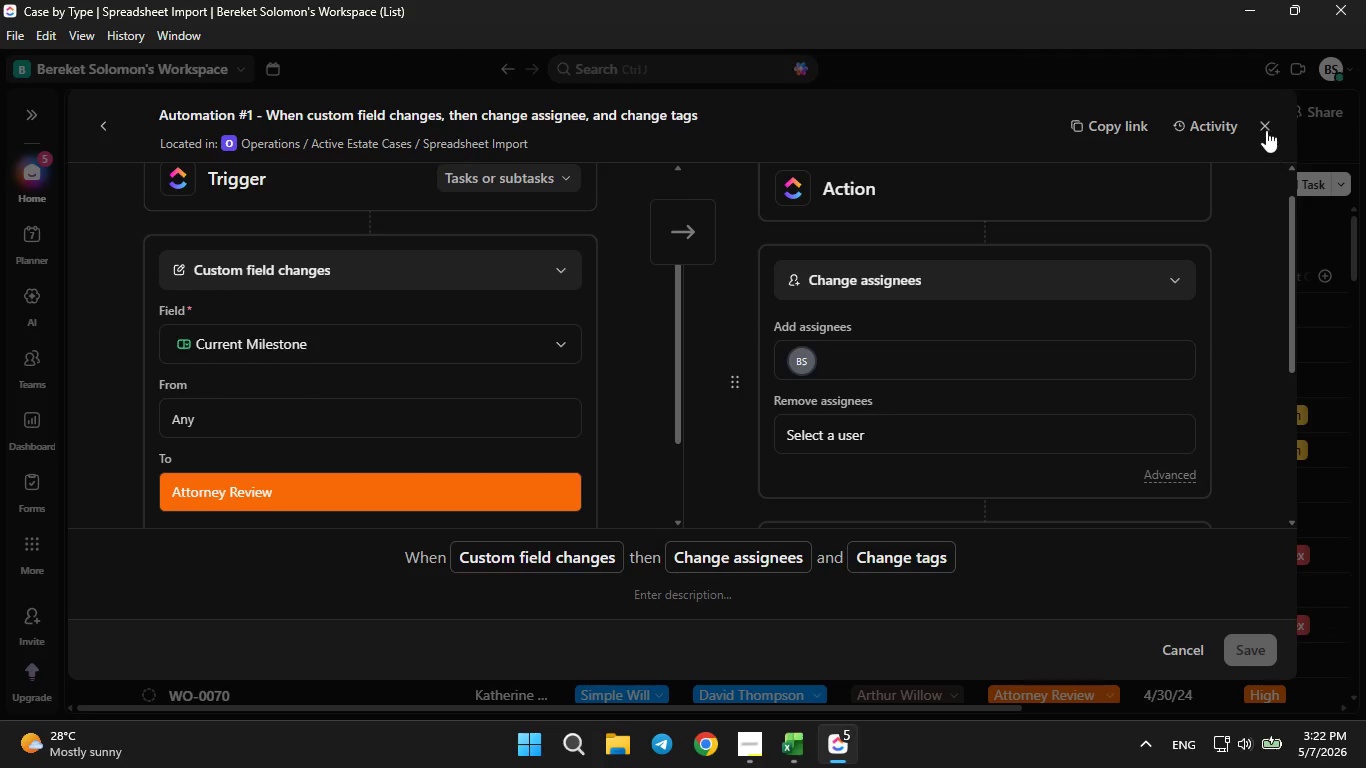 
left_click([1266, 126])
 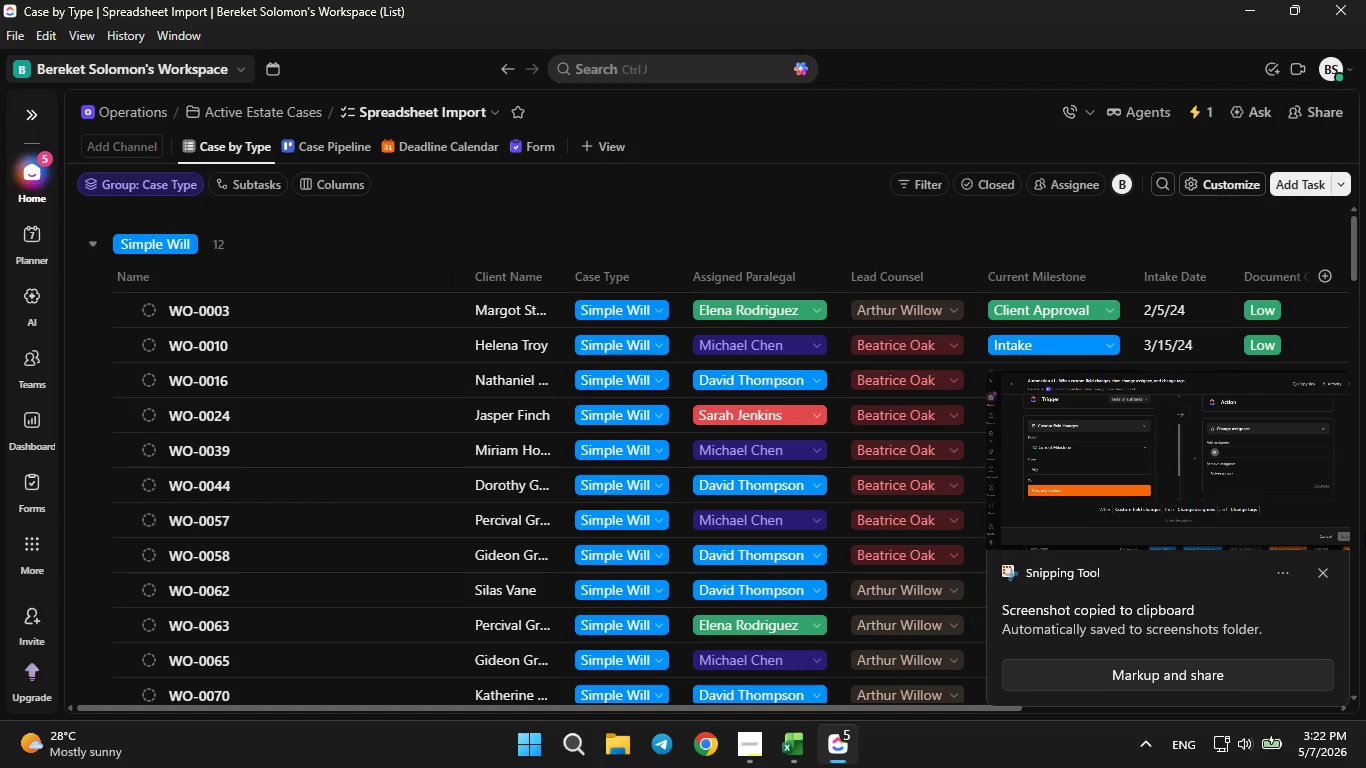 
left_click([1321, 571])
 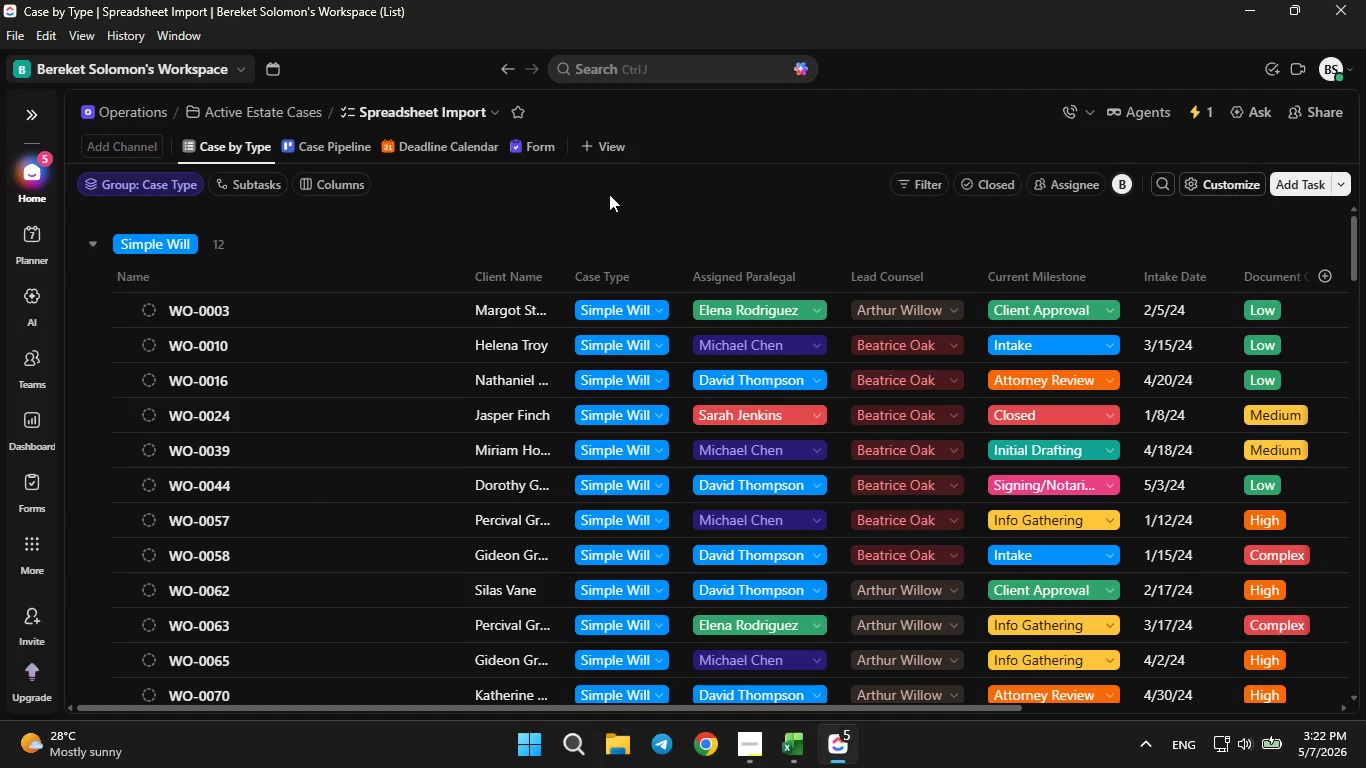 
left_click([520, 149])
 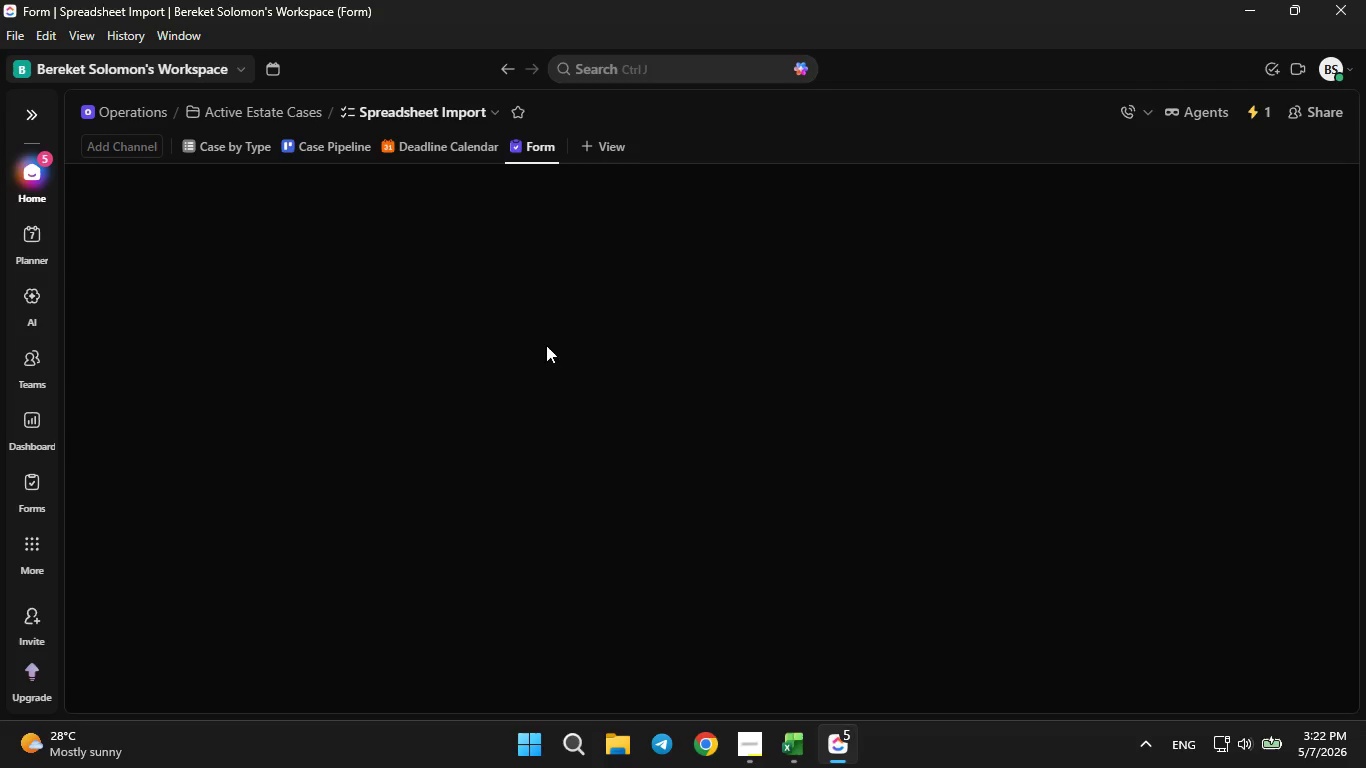 
mouse_move([559, 174])
 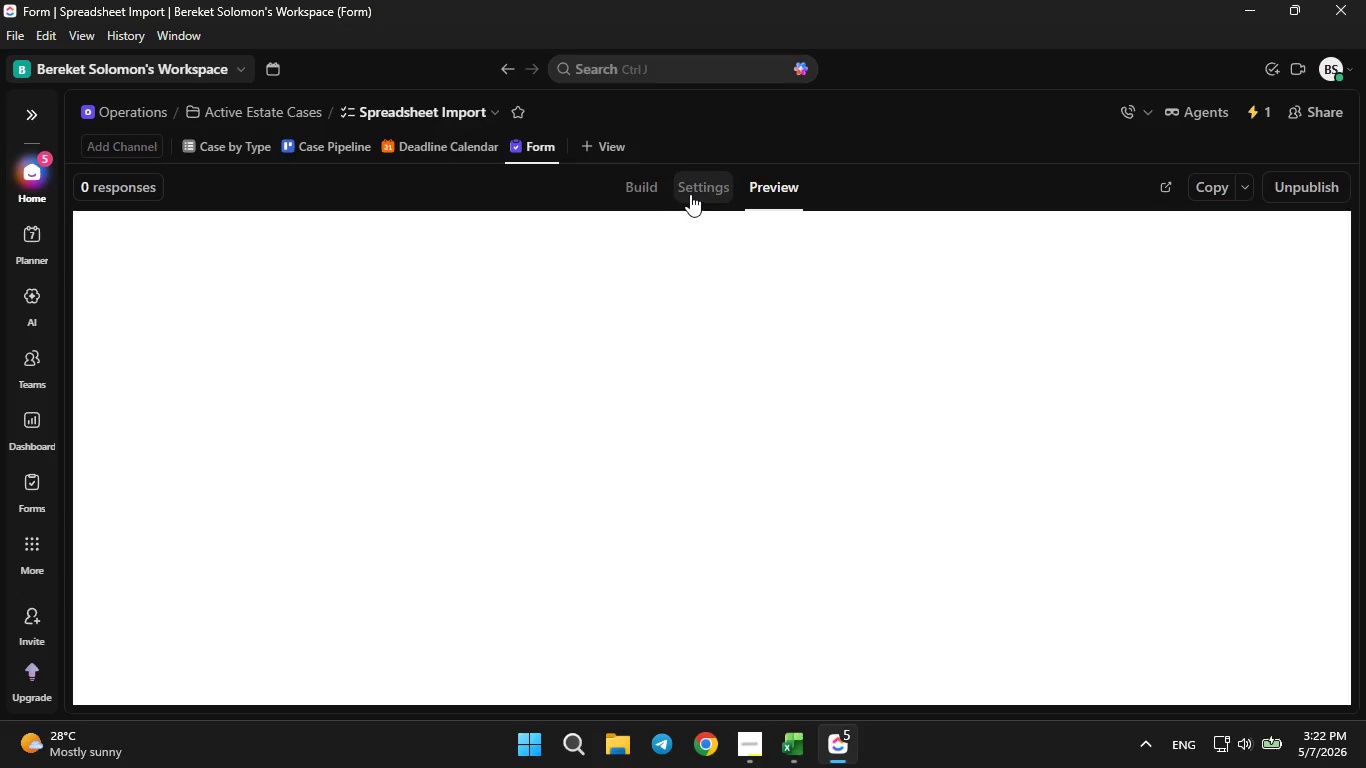 
left_click([690, 194])
 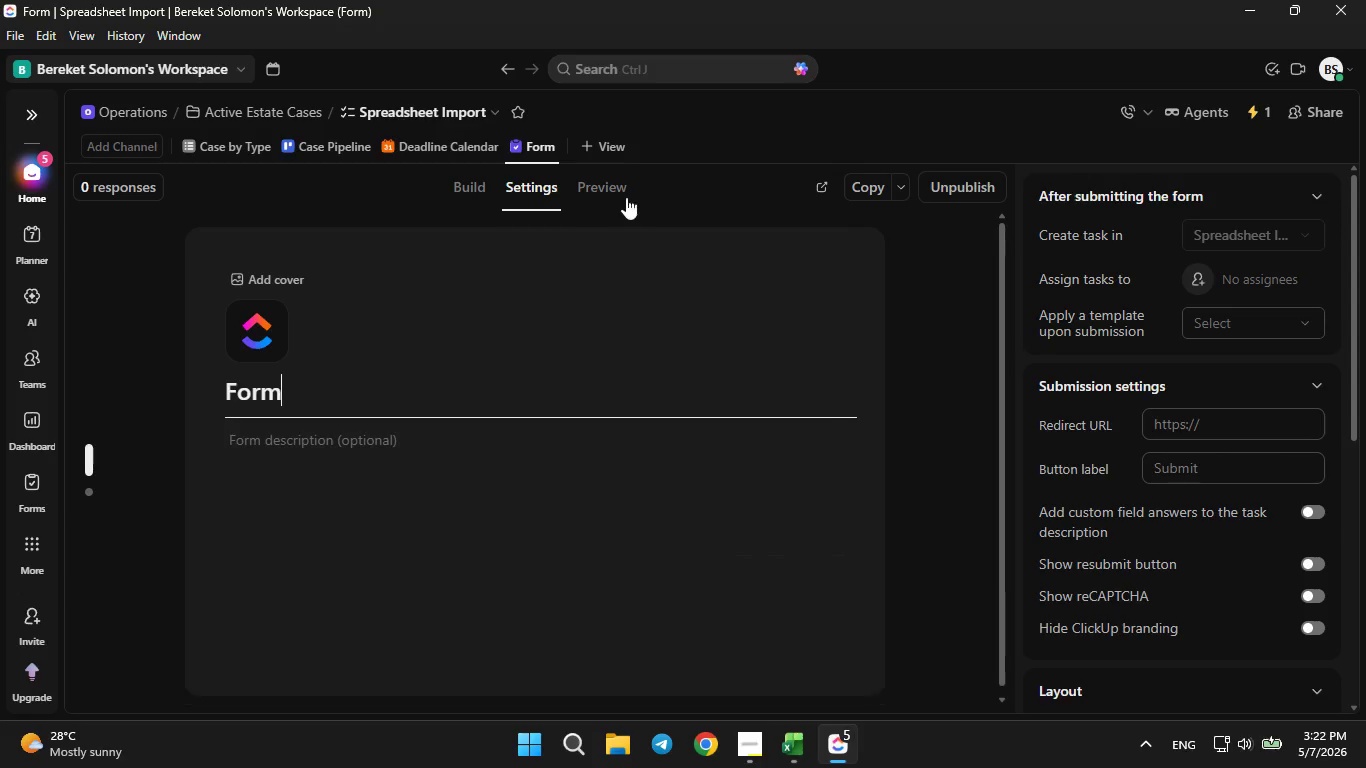 
left_click([461, 174])
 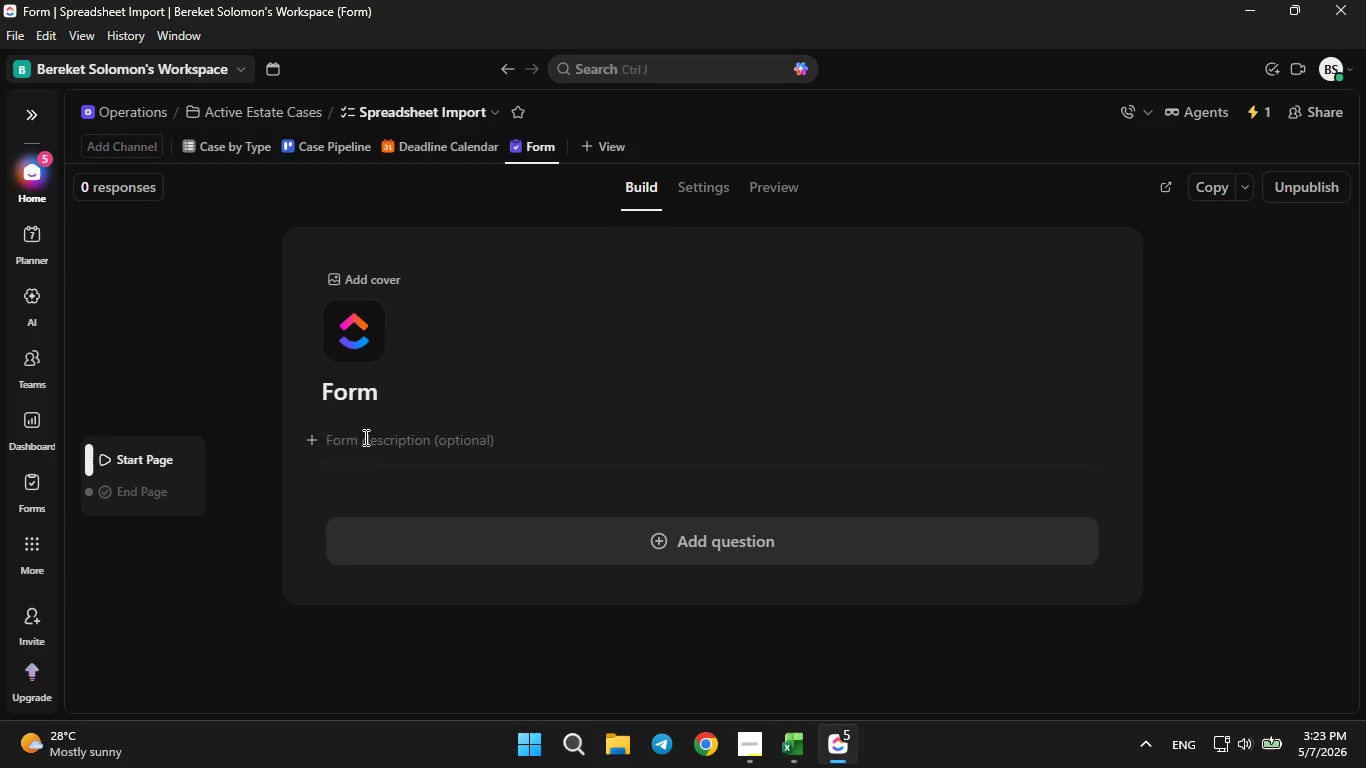 
wait(18.86)
 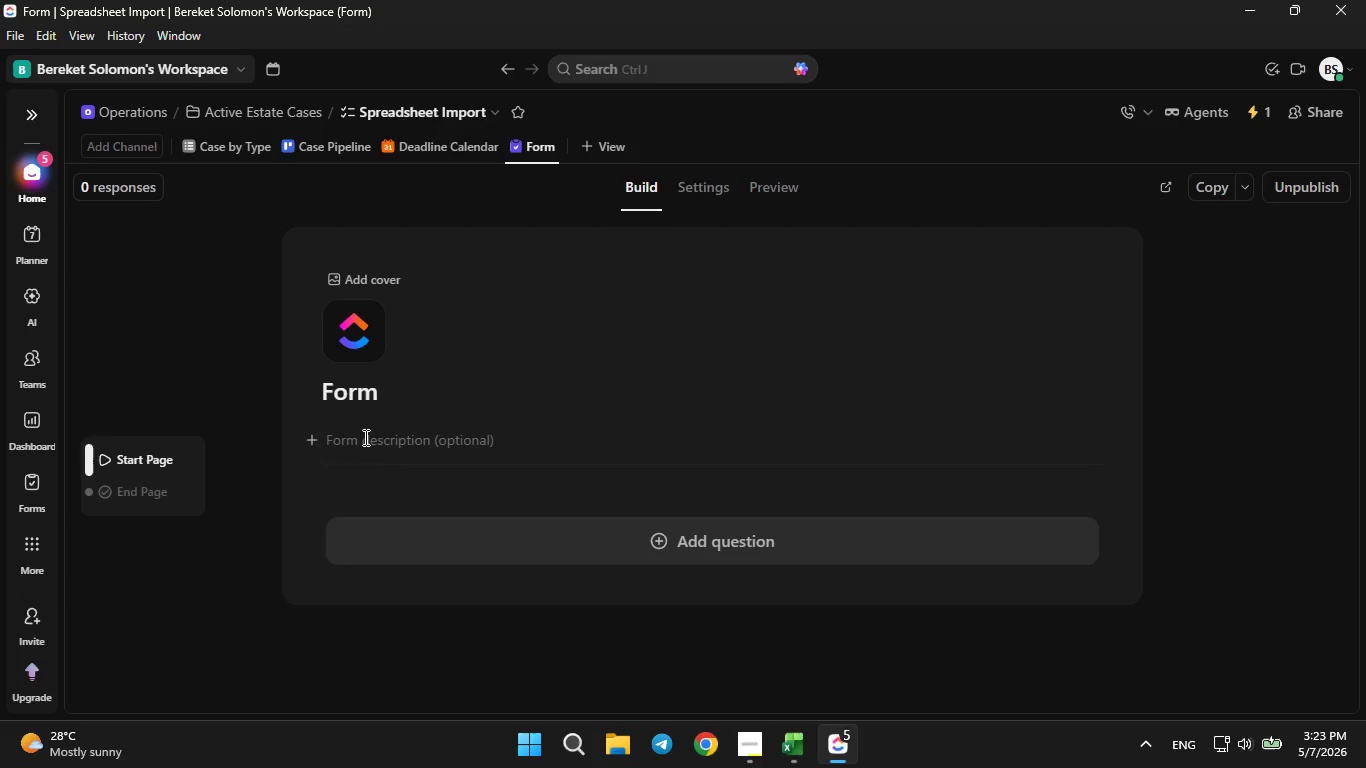 
key(PrintScreen)
 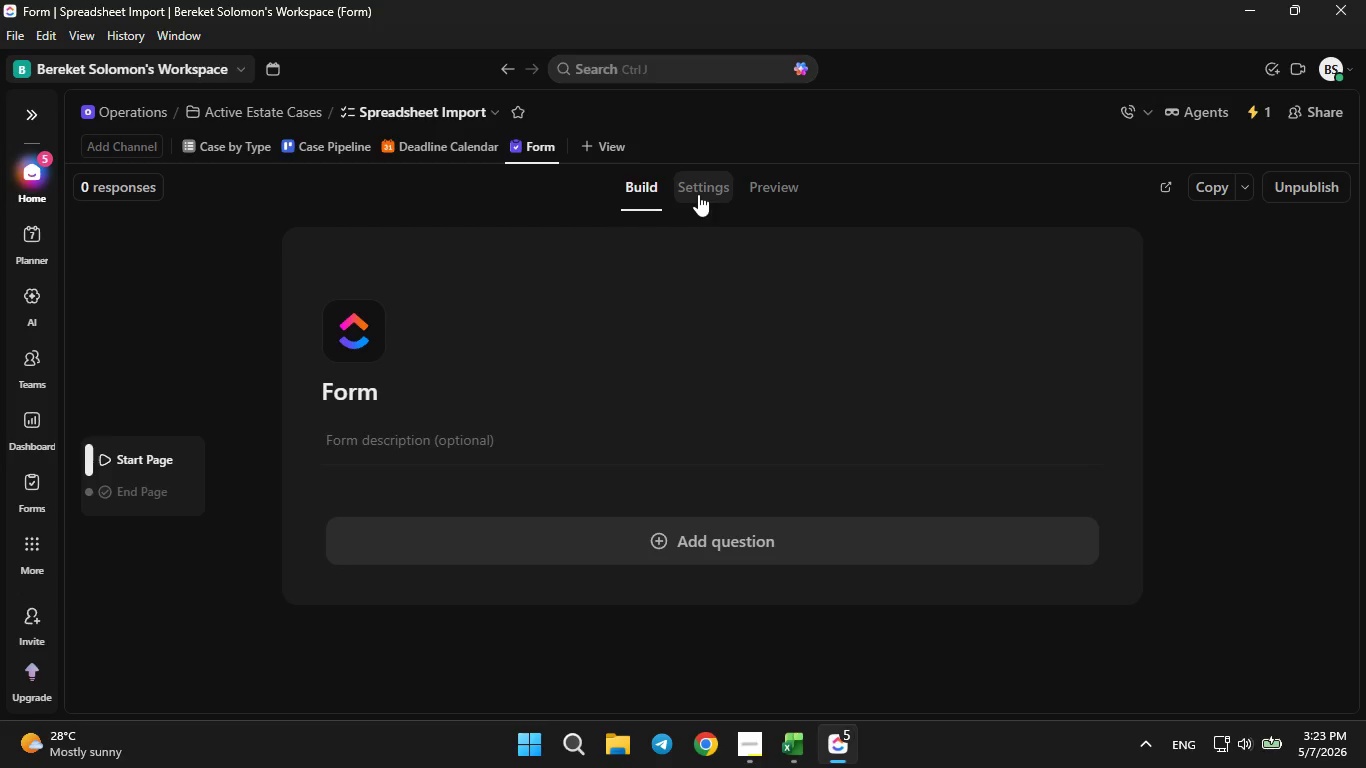 
left_click([698, 194])
 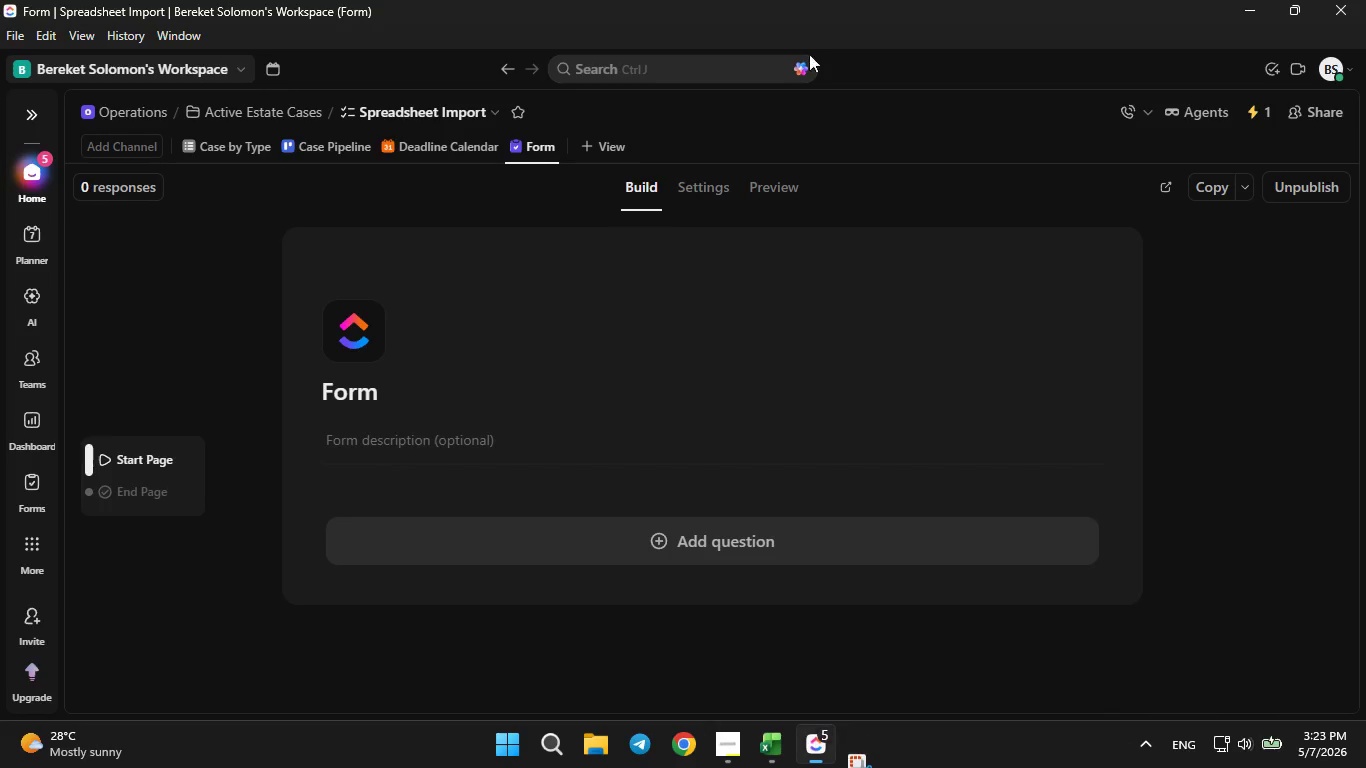 
left_click([718, 172])
 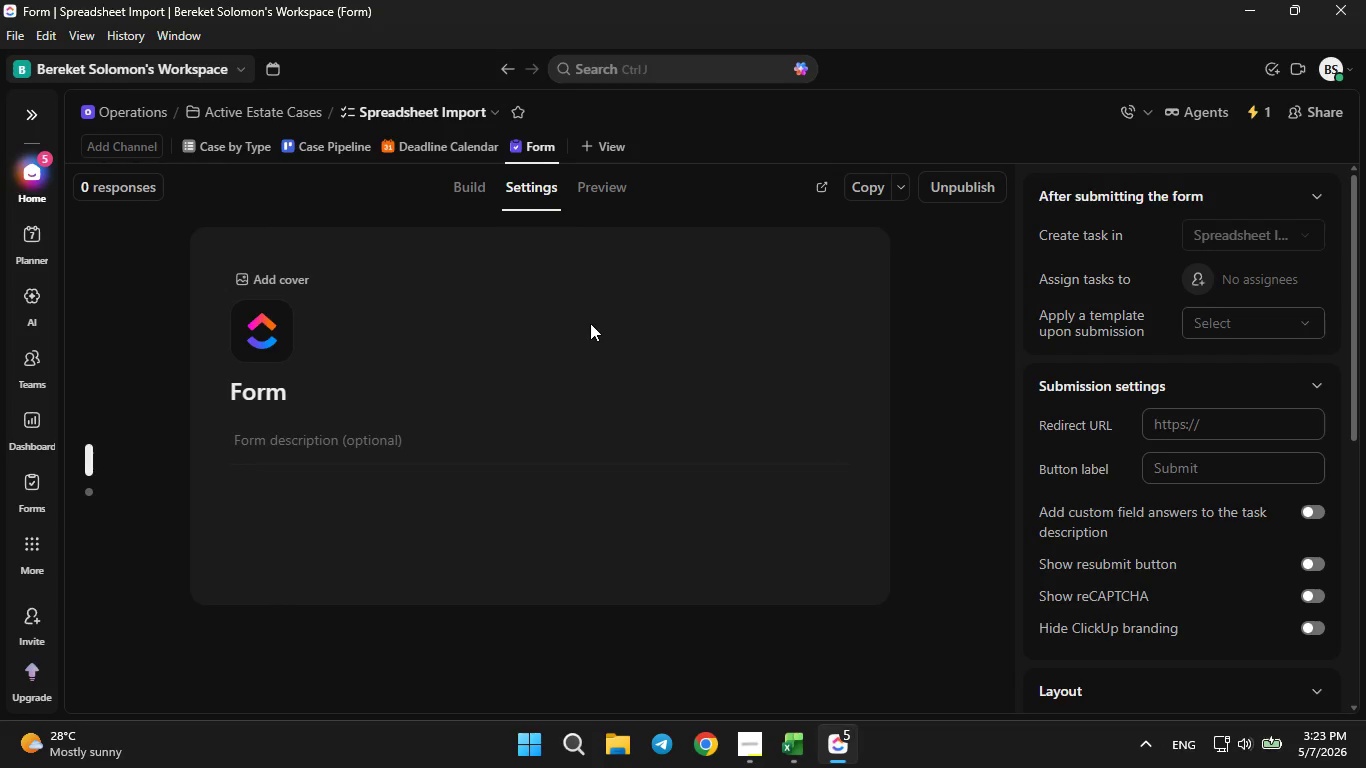 
key(PrintScreen)
 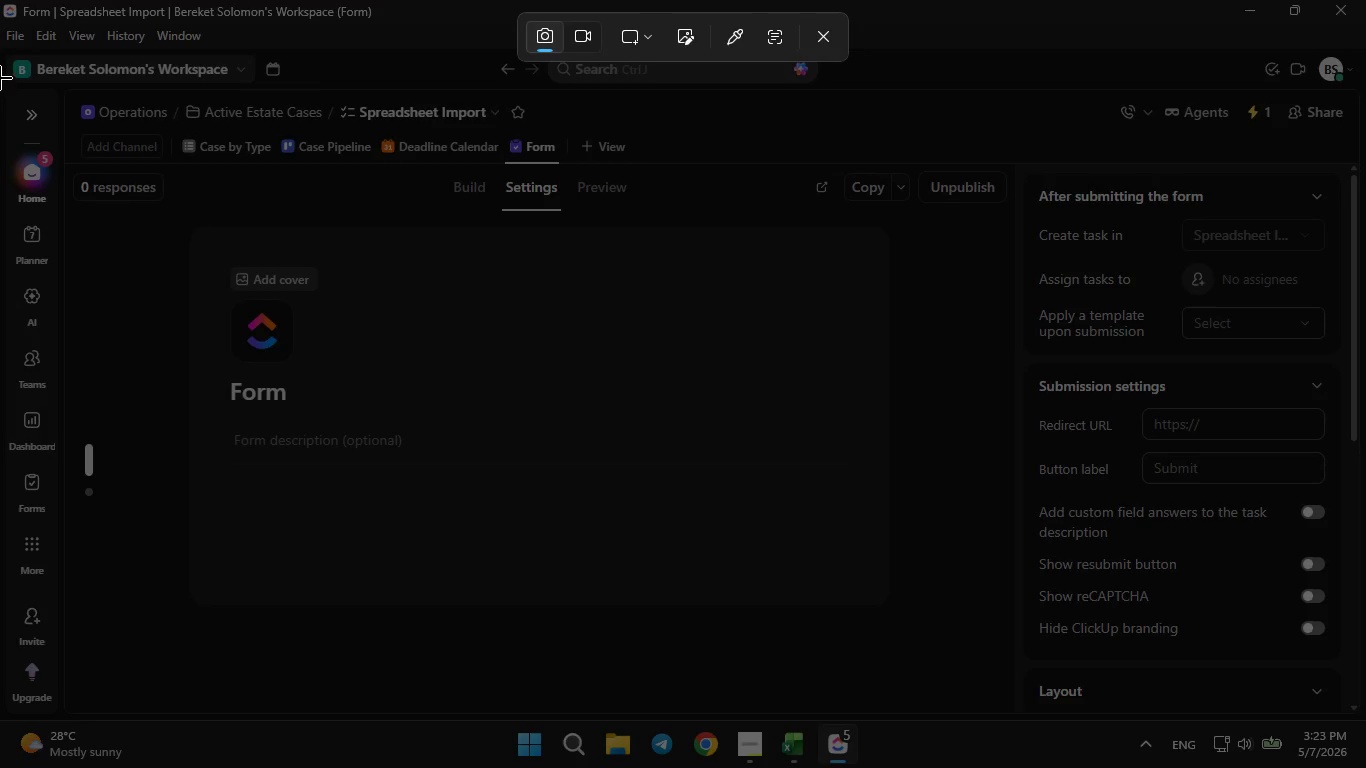 
left_click_drag(start_coordinate=[0, 42], to_coordinate=[1365, 730])
 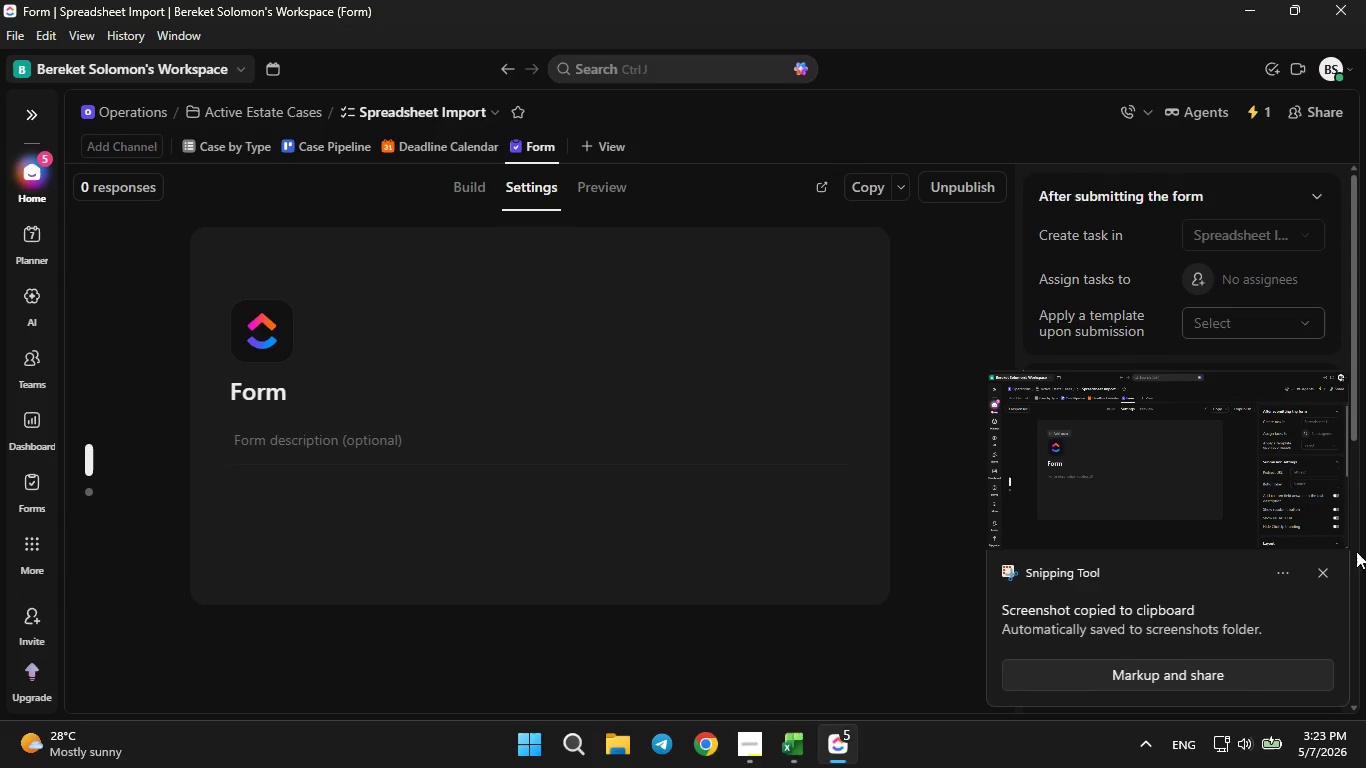 
left_click([1317, 574])
 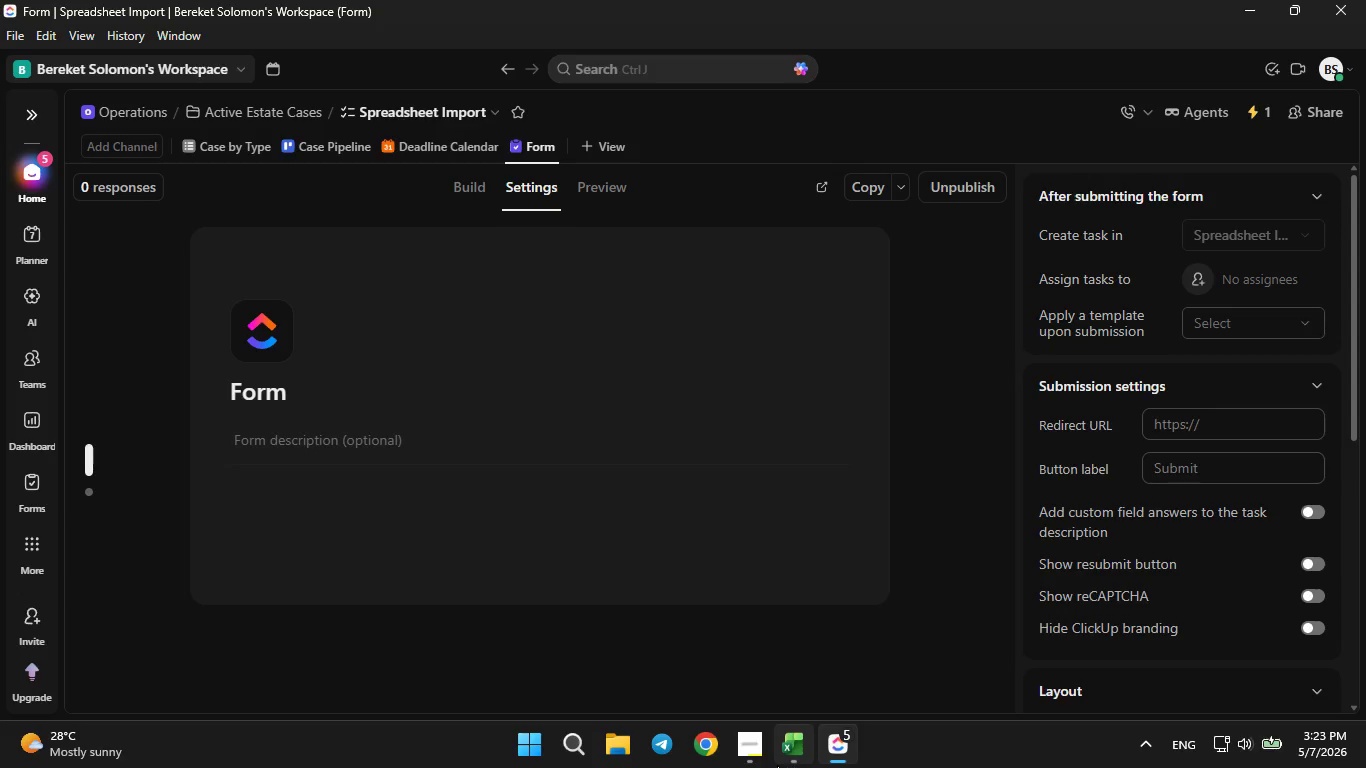 
left_click([767, 765])